 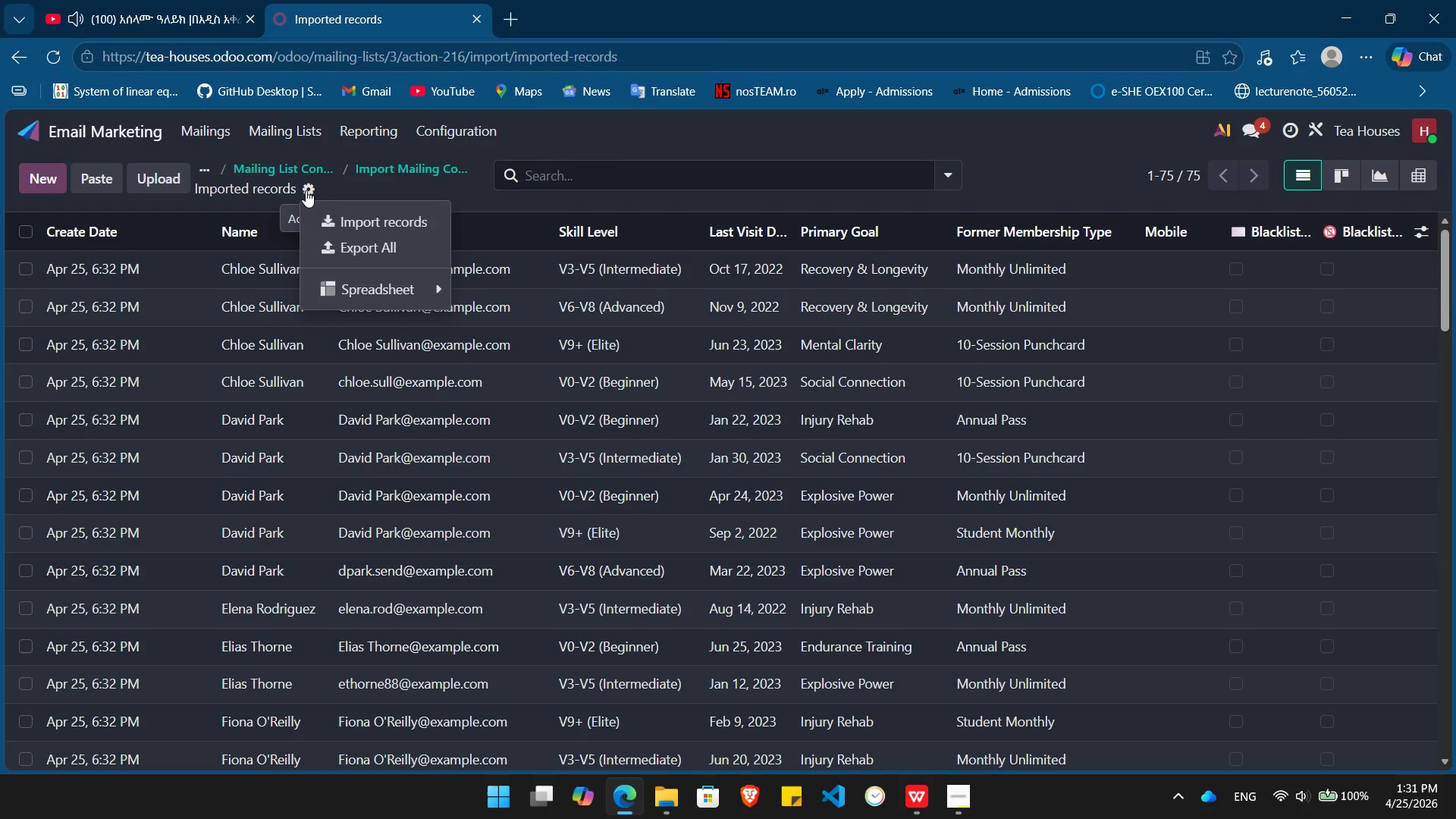 
left_click([375, 246])
 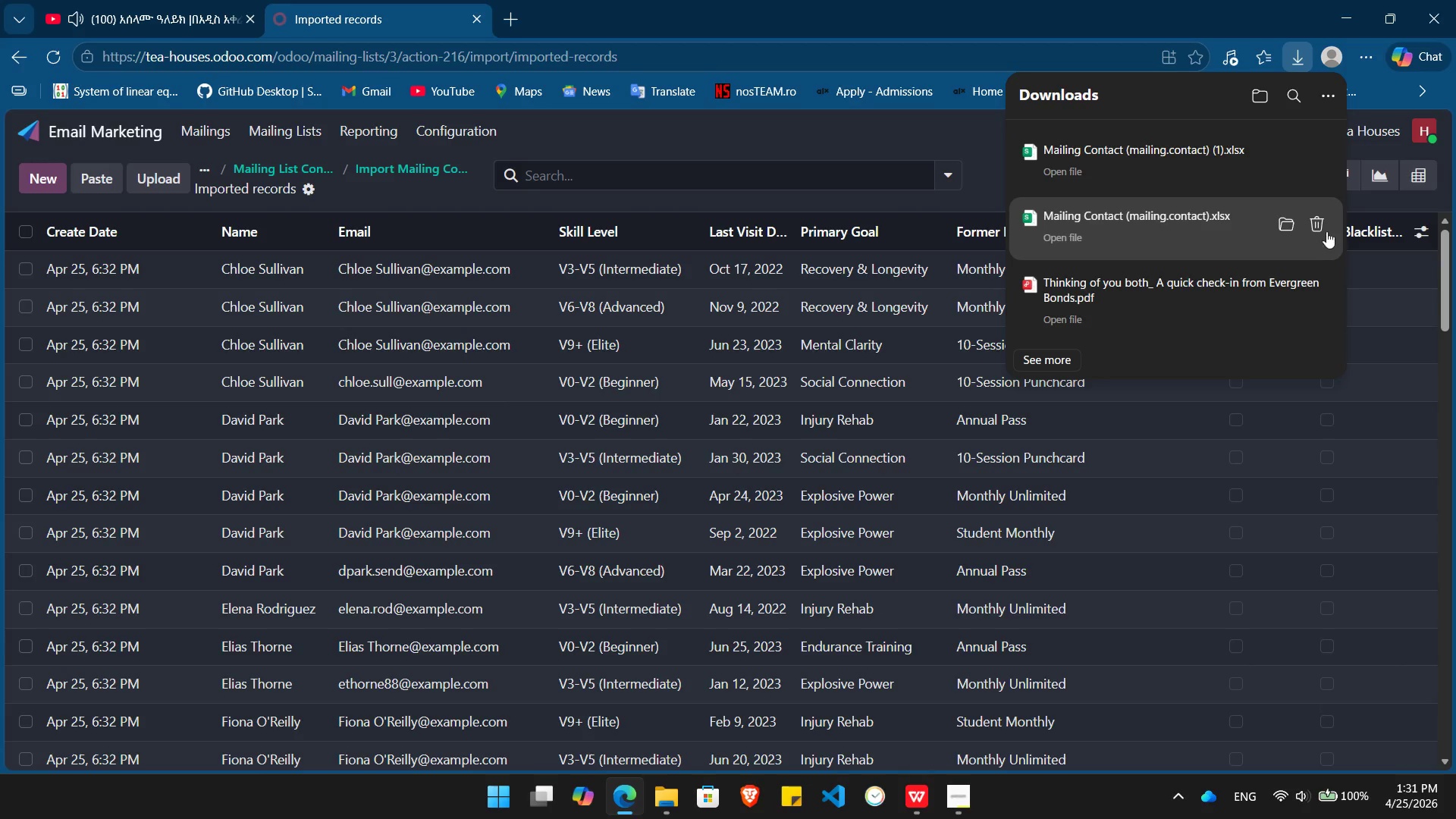 
wait(5.03)
 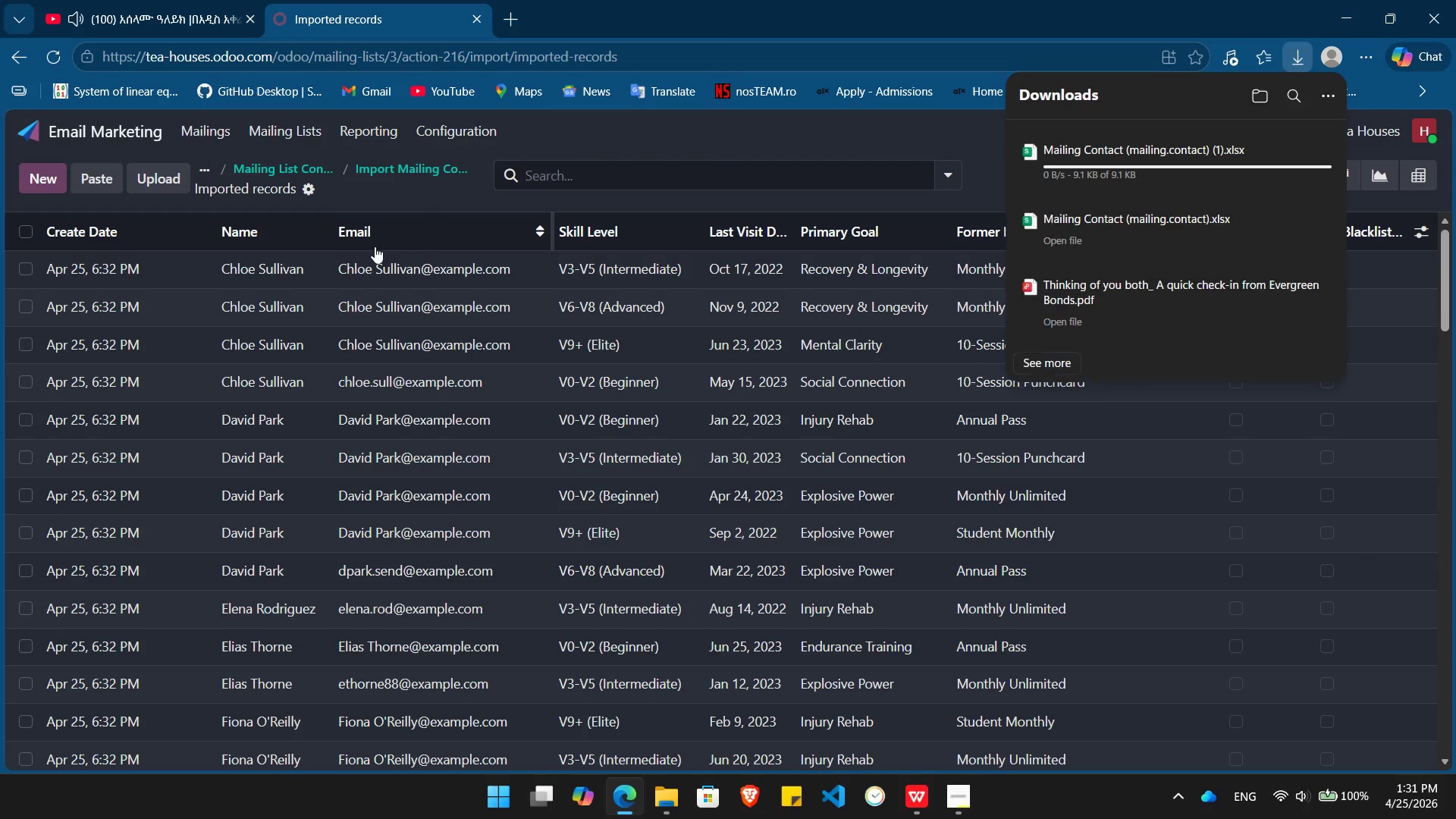 
left_click([1322, 229])
 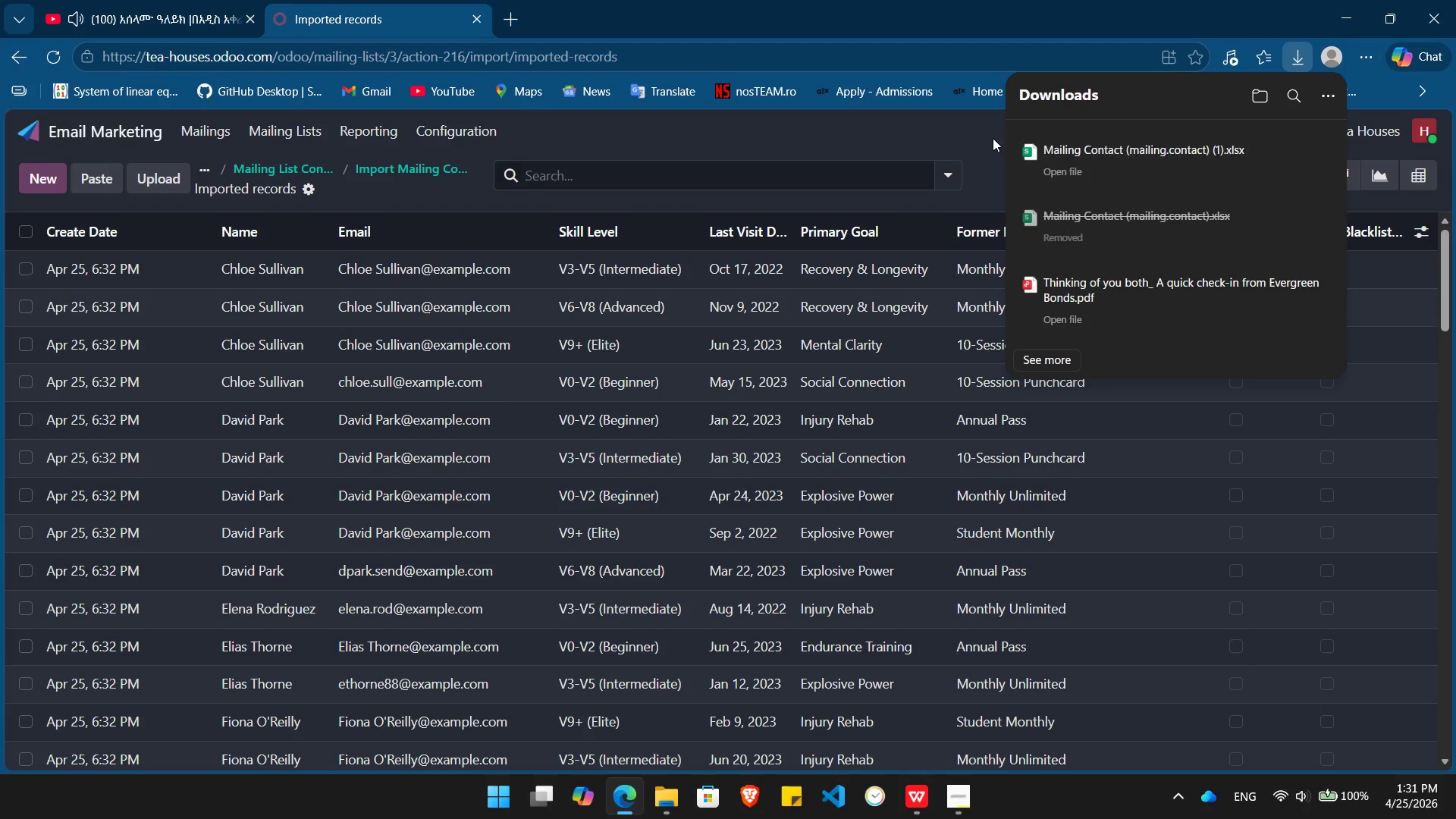 
left_click([962, 134])
 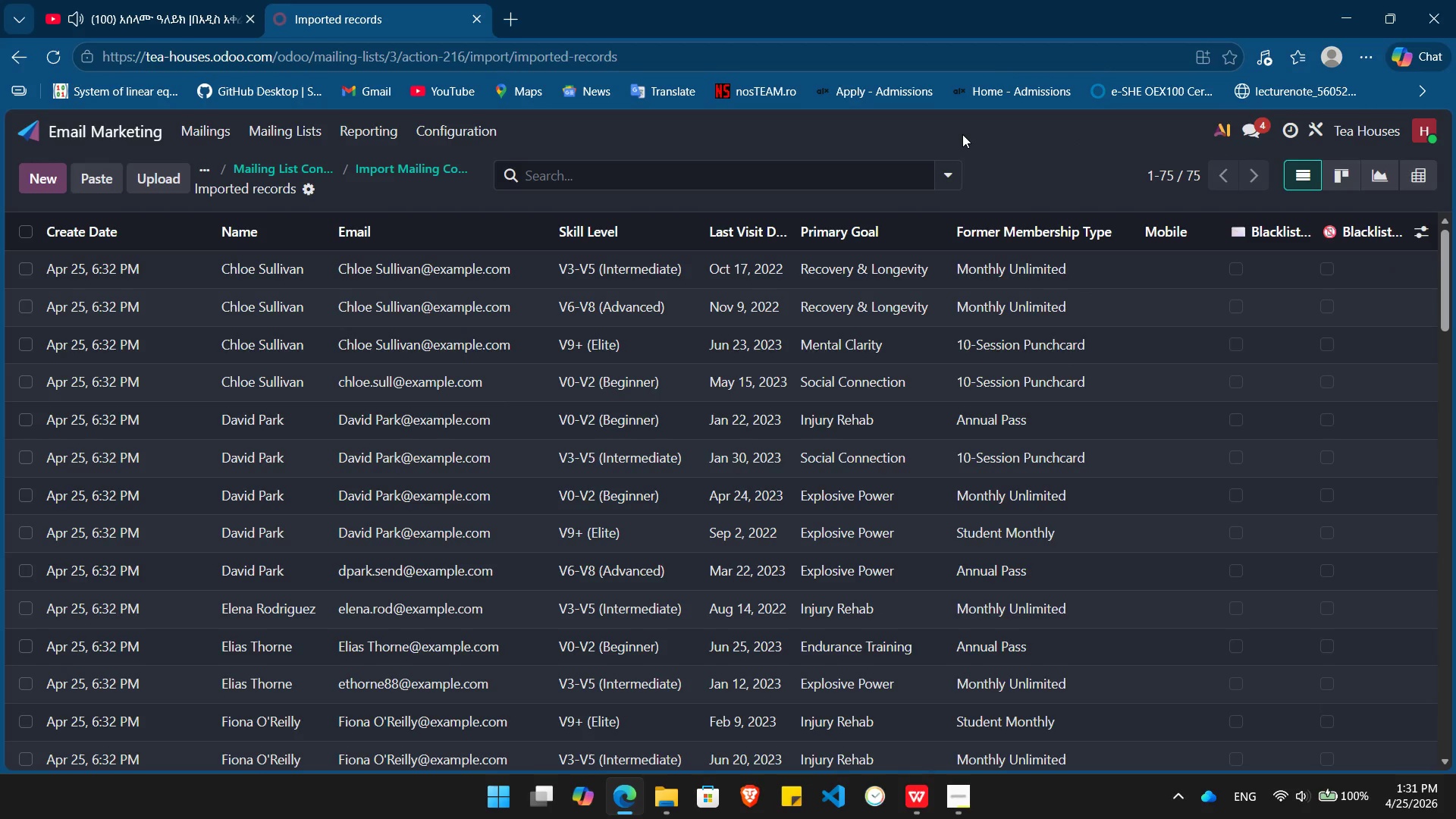 
key(Alt+Tab)